 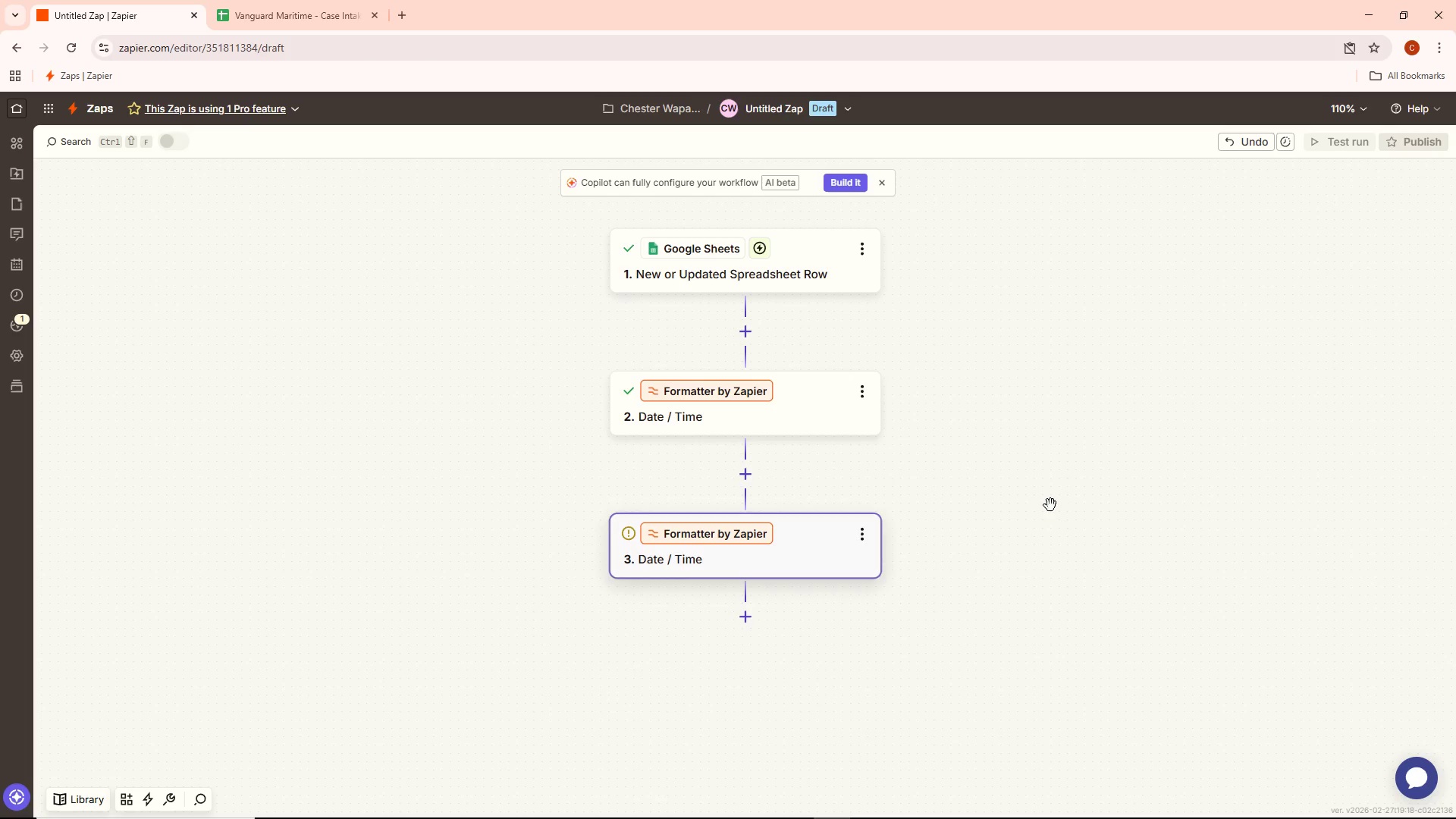 
left_click([745, 624])
 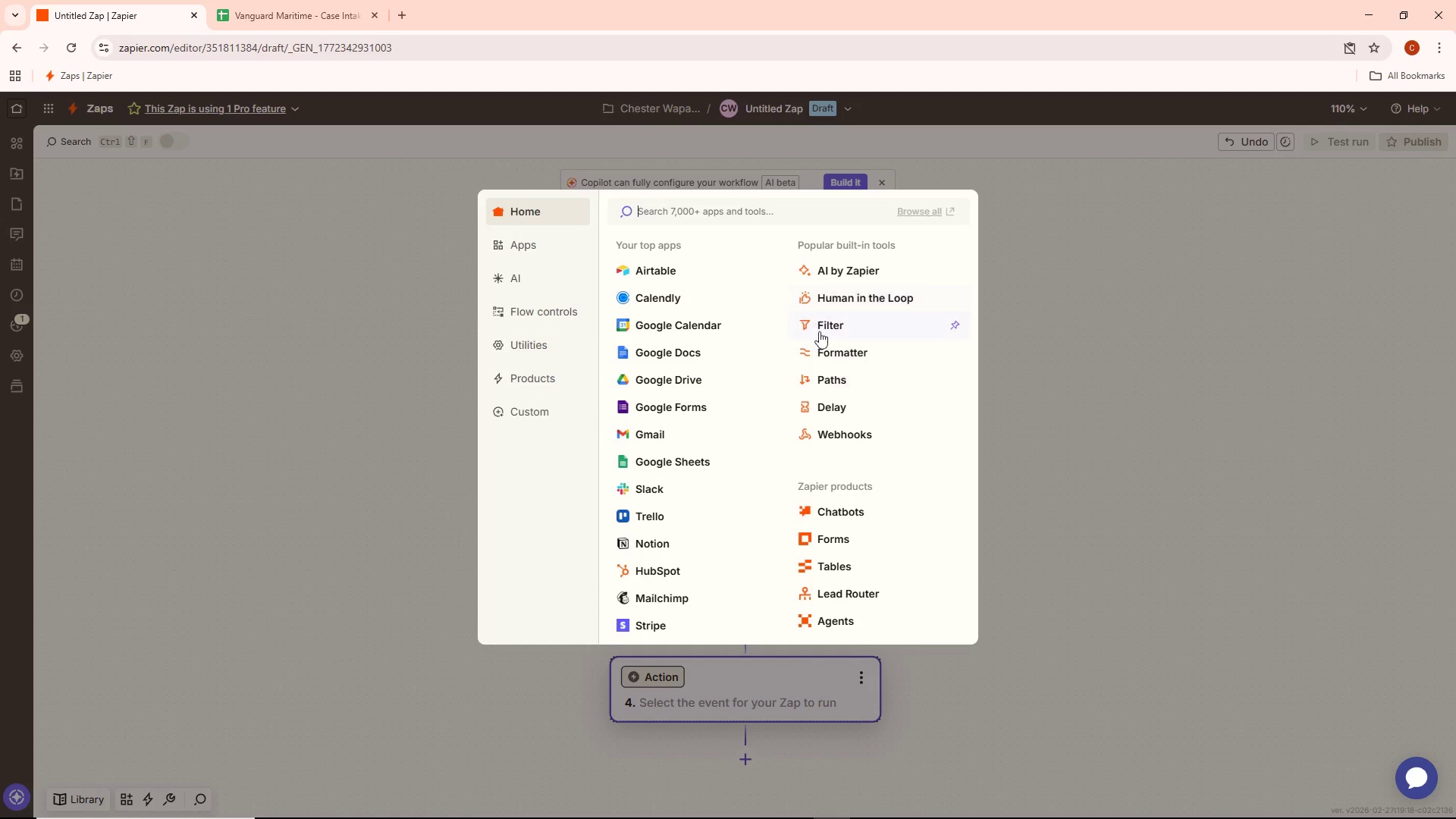 
left_click([543, 285])
 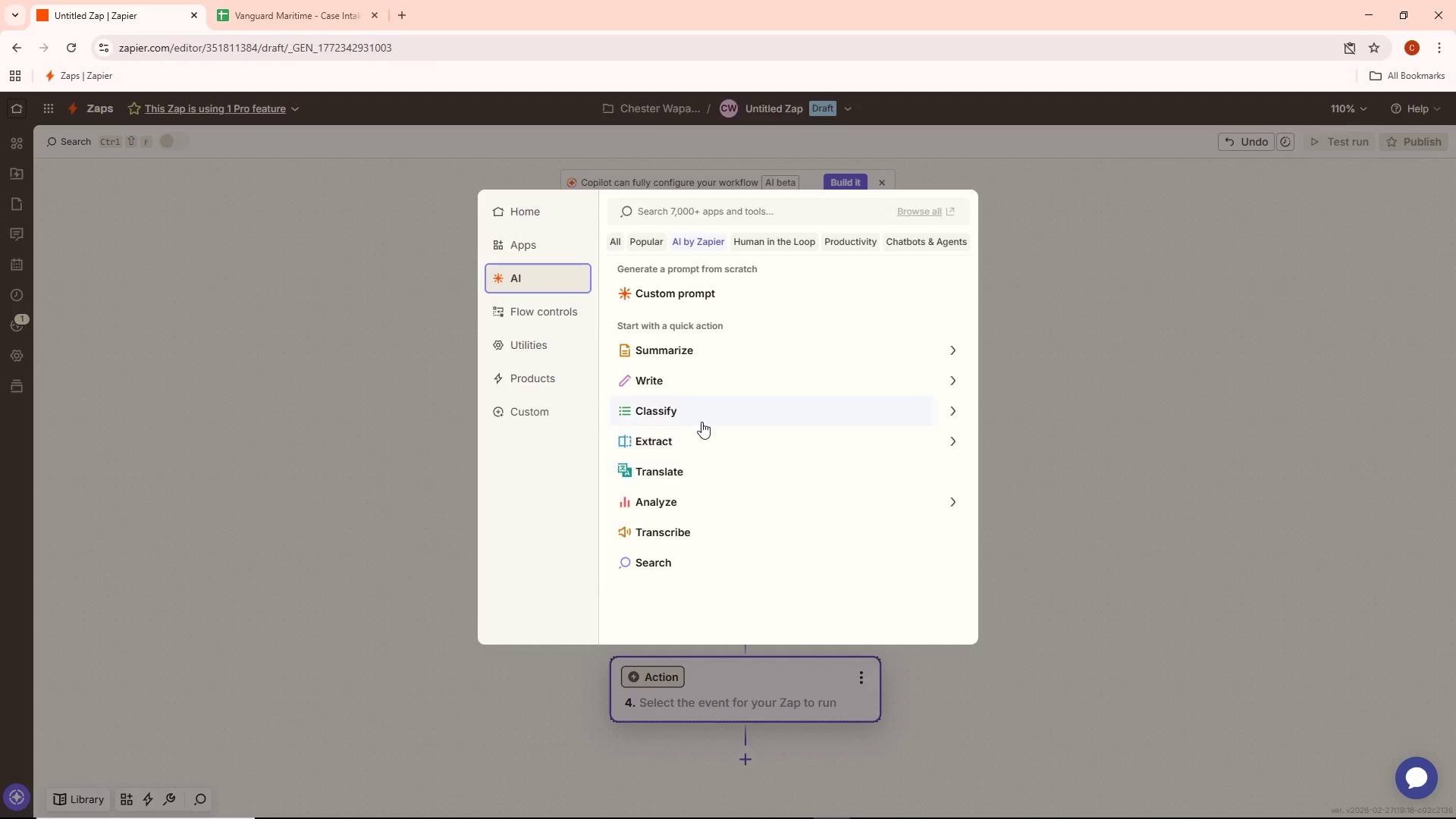 
left_click([702, 412])
 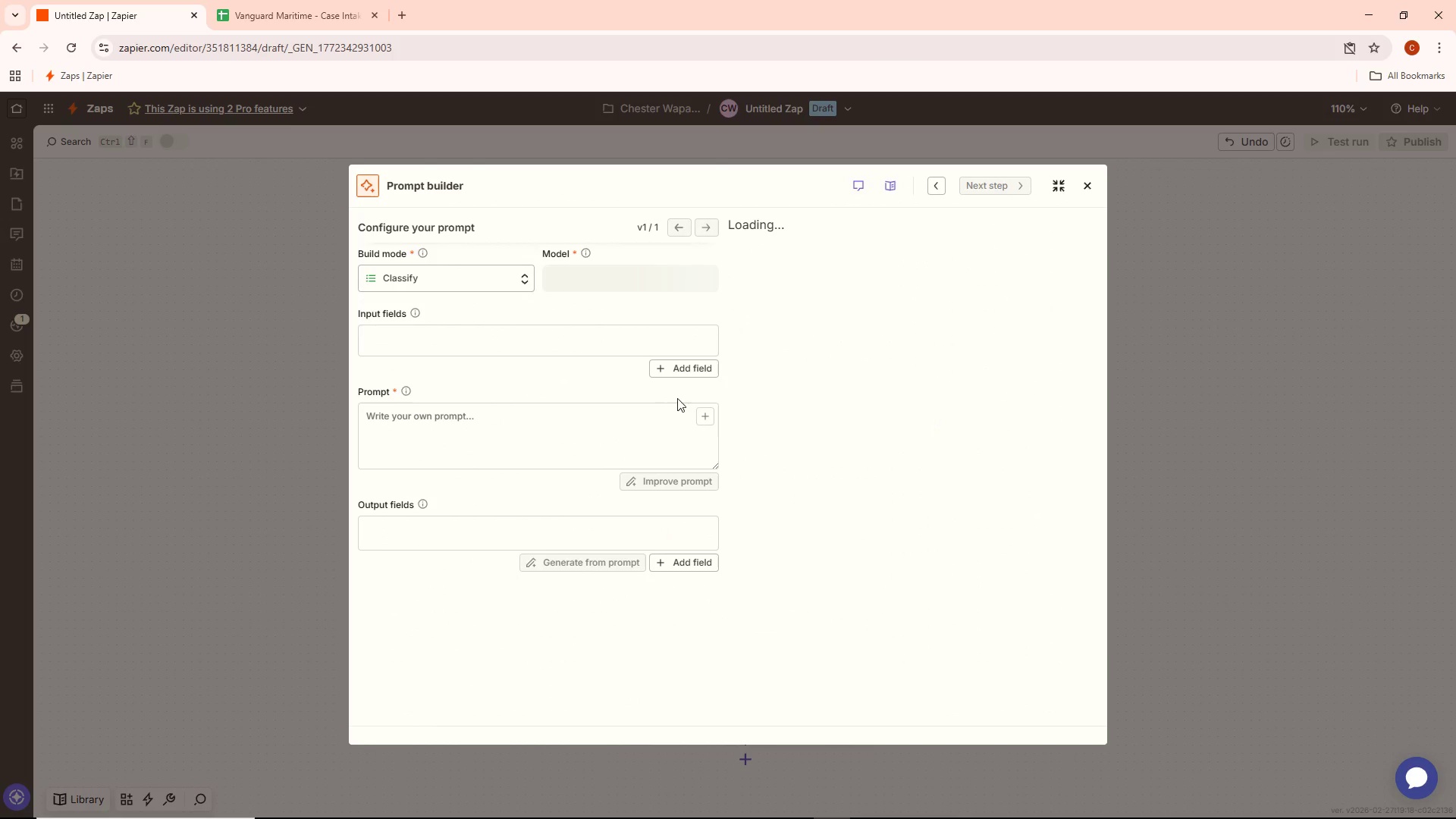 
scroll: coordinate [523, 543], scroll_direction: down, amount: 9.0
 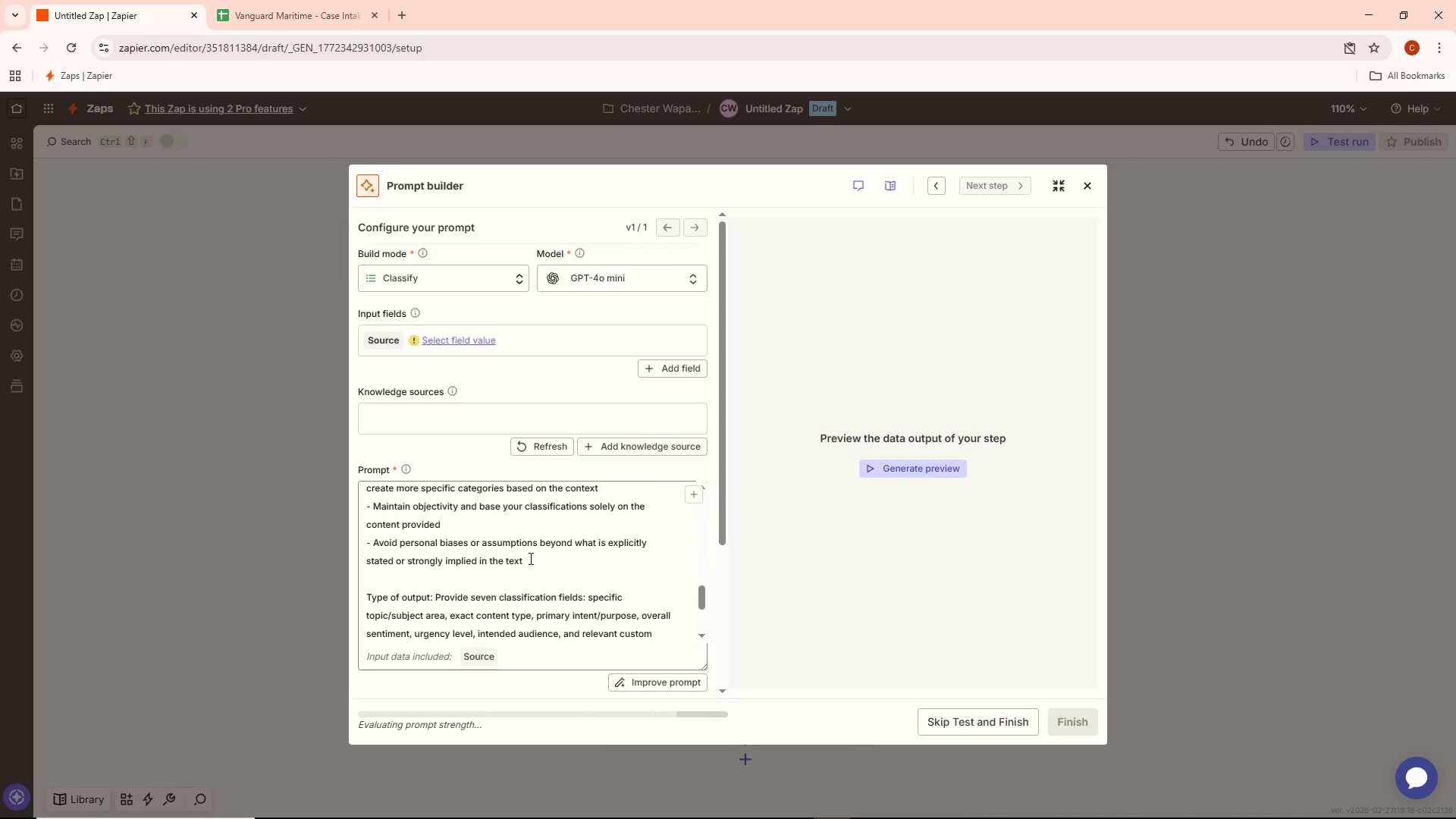 
scroll: coordinate [554, 554], scroll_direction: down, amount: 6.0
 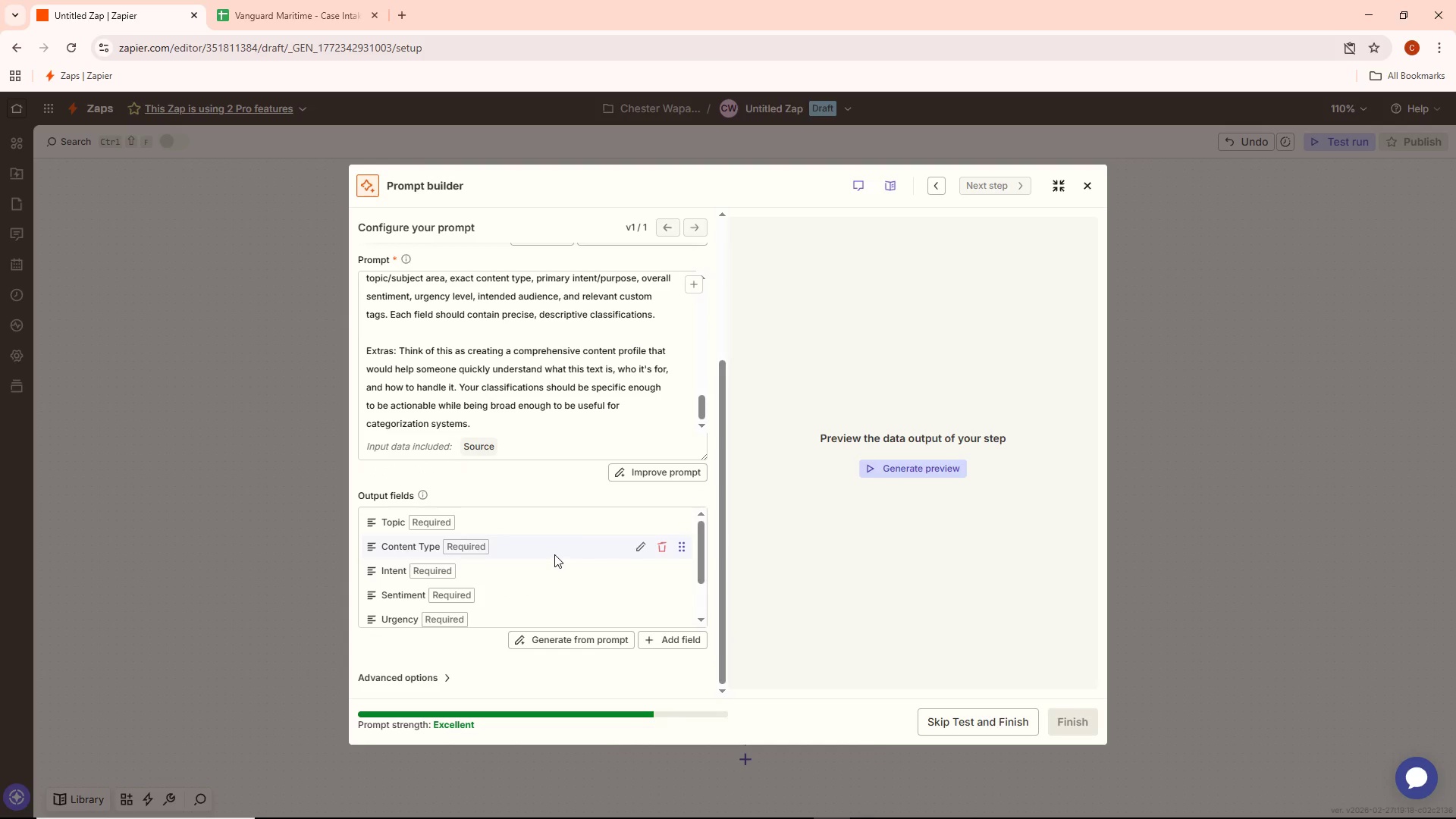 
scroll: coordinate [556, 554], scroll_direction: up, amount: 7.0
 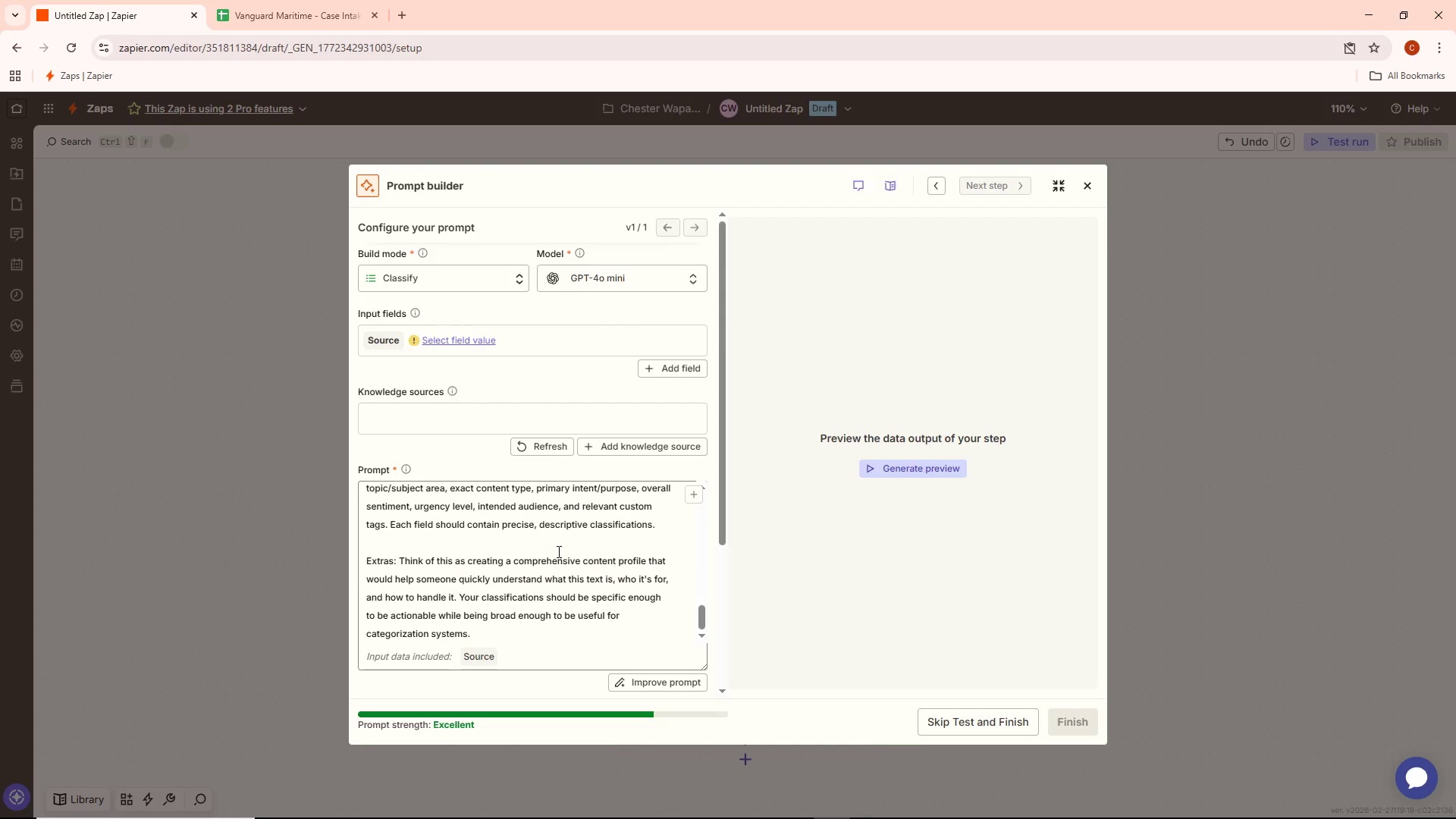 
wait(6.27)
 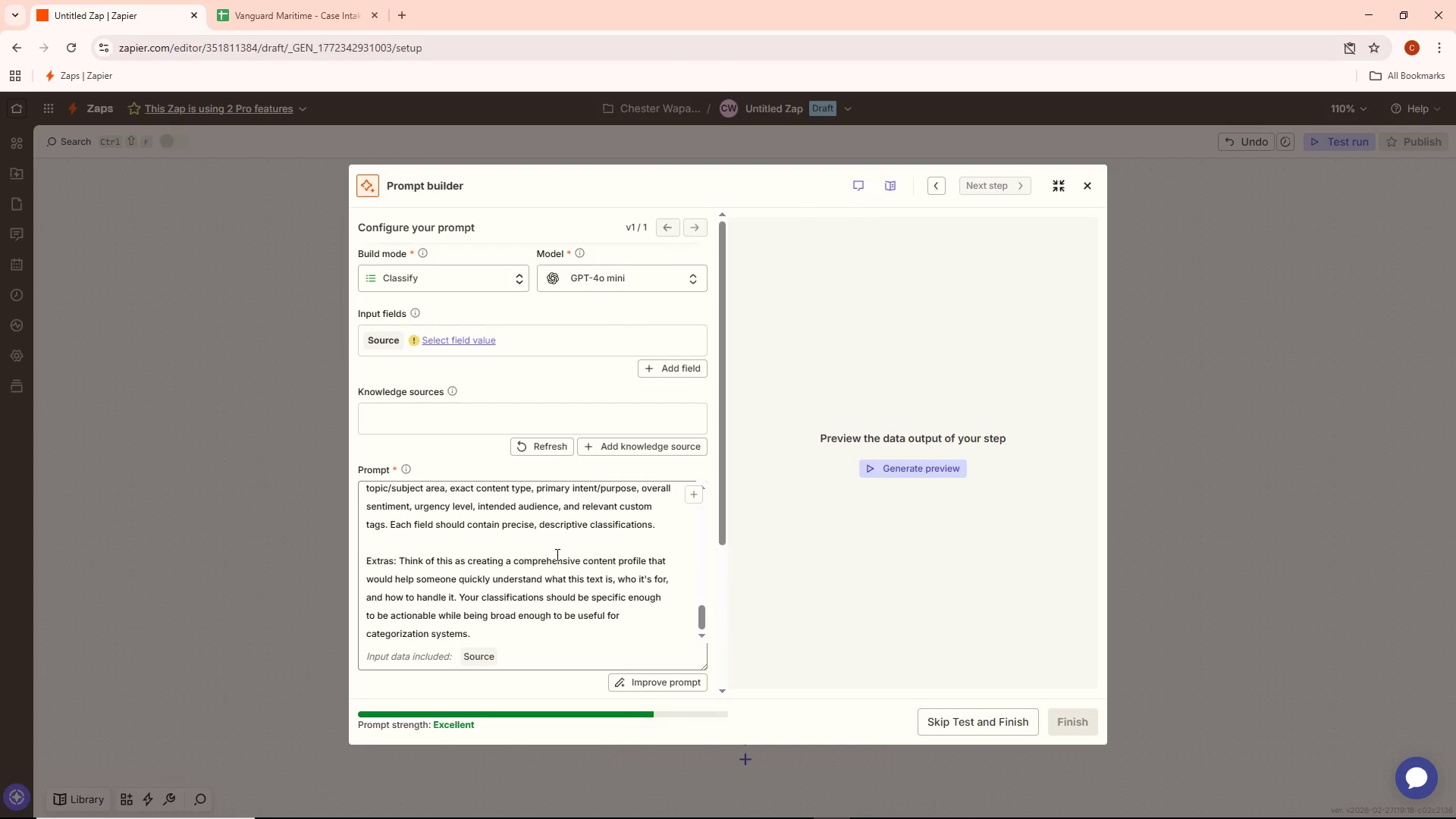 
scroll: coordinate [554, 560], scroll_direction: up, amount: 6.0
 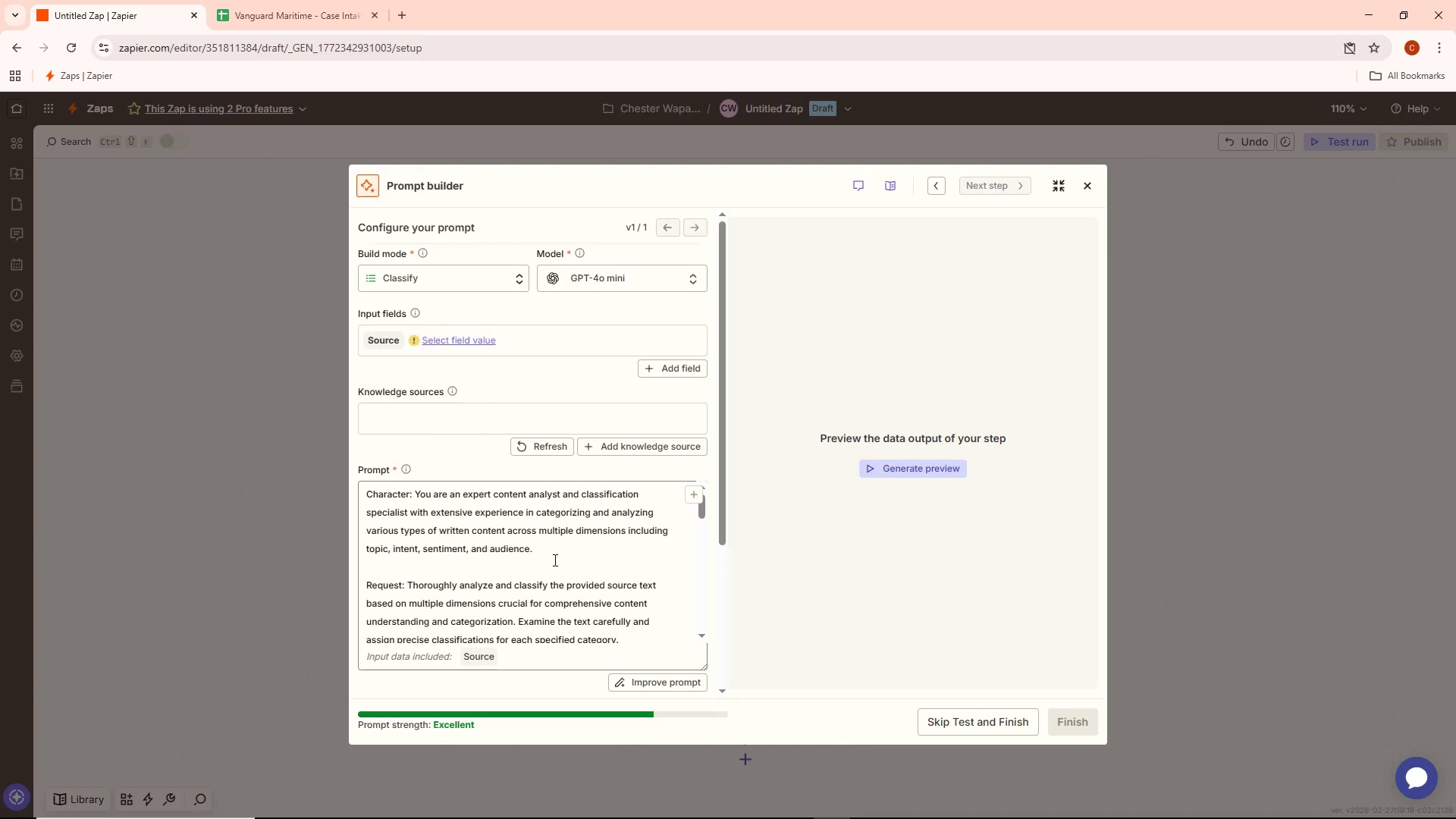 
wait(21.27)
 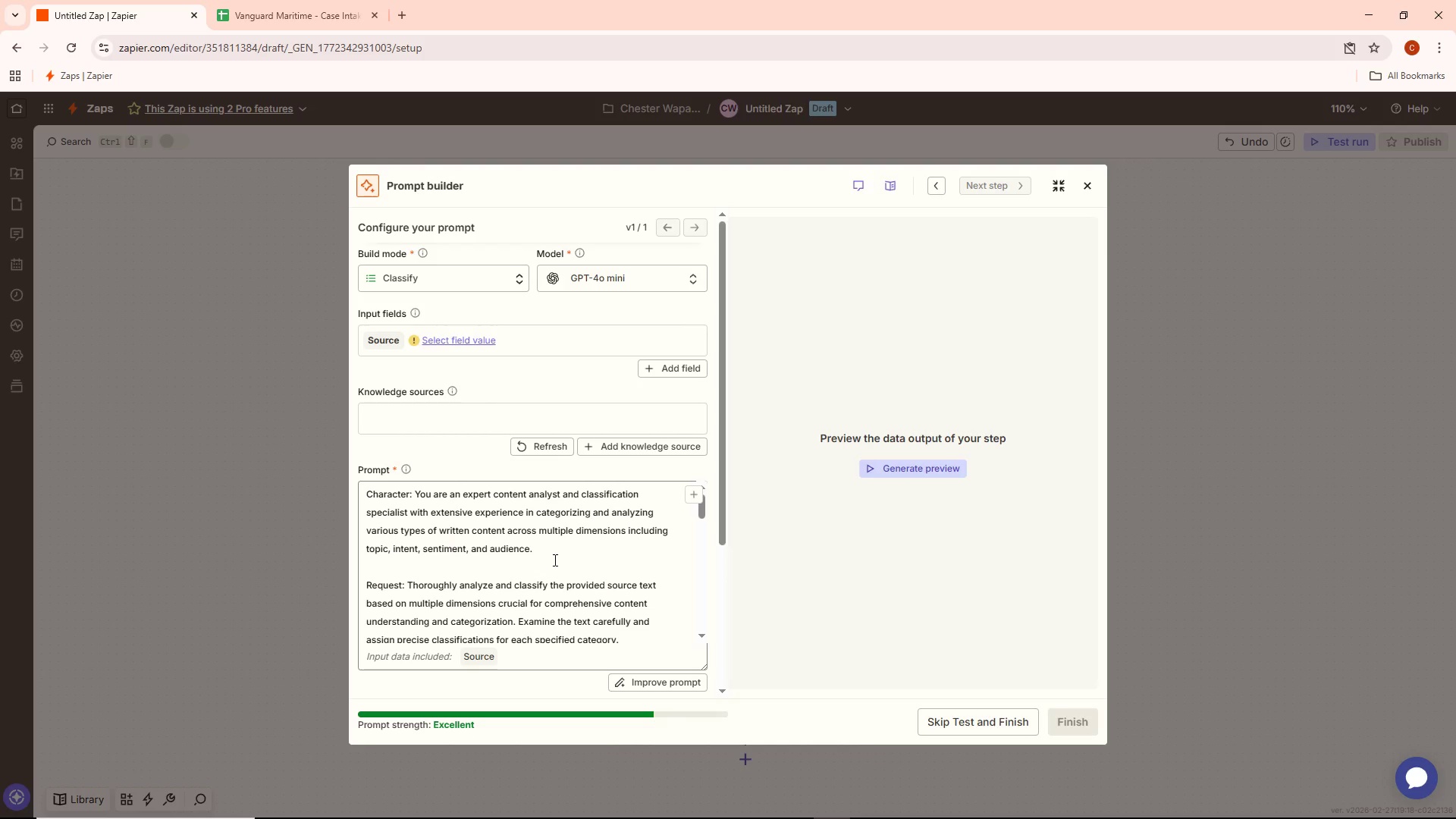 
scroll: coordinate [629, 566], scroll_direction: down, amount: 1.0
 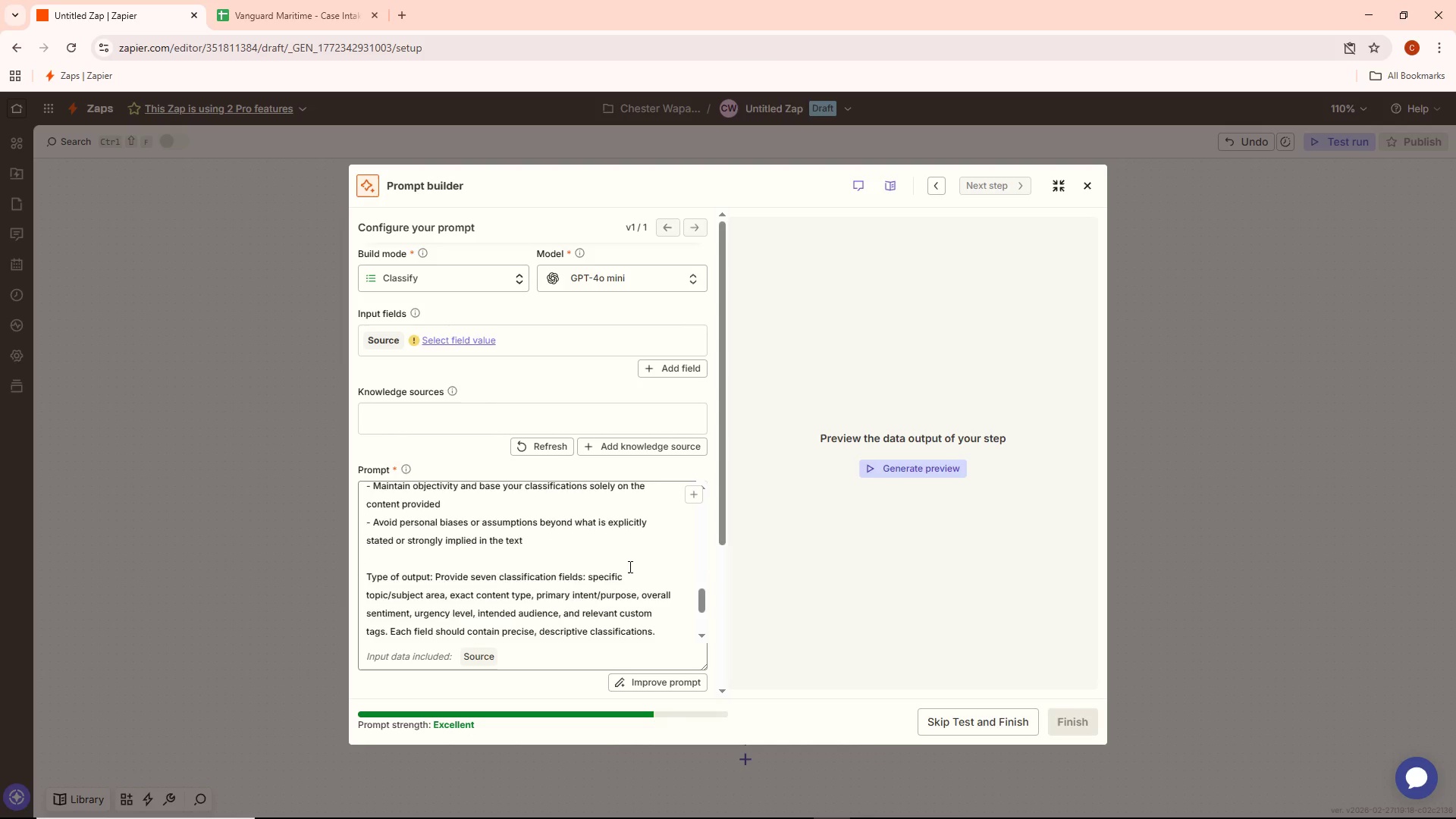 
left_click([1303, 460])
 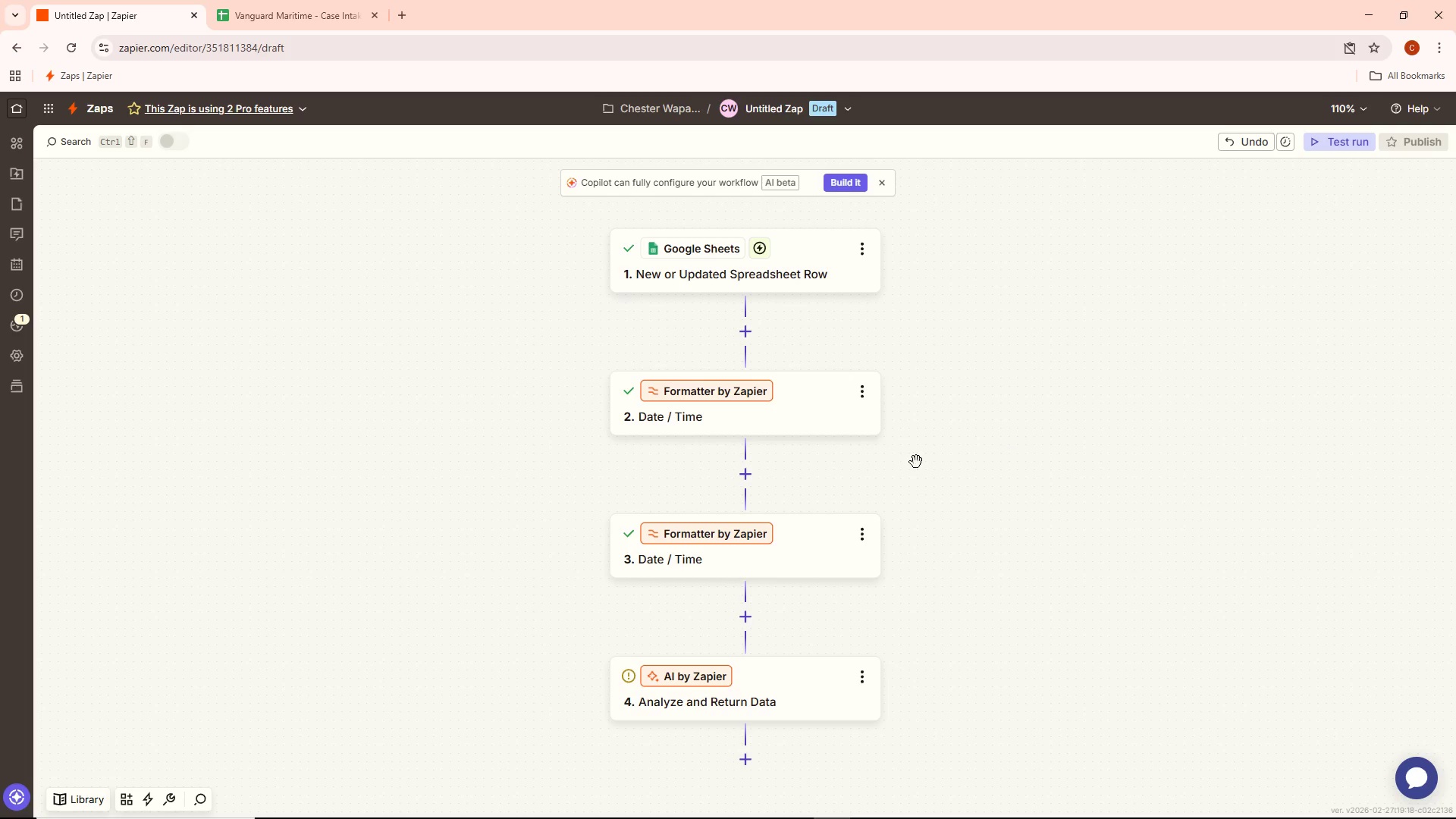 
wait(6.11)
 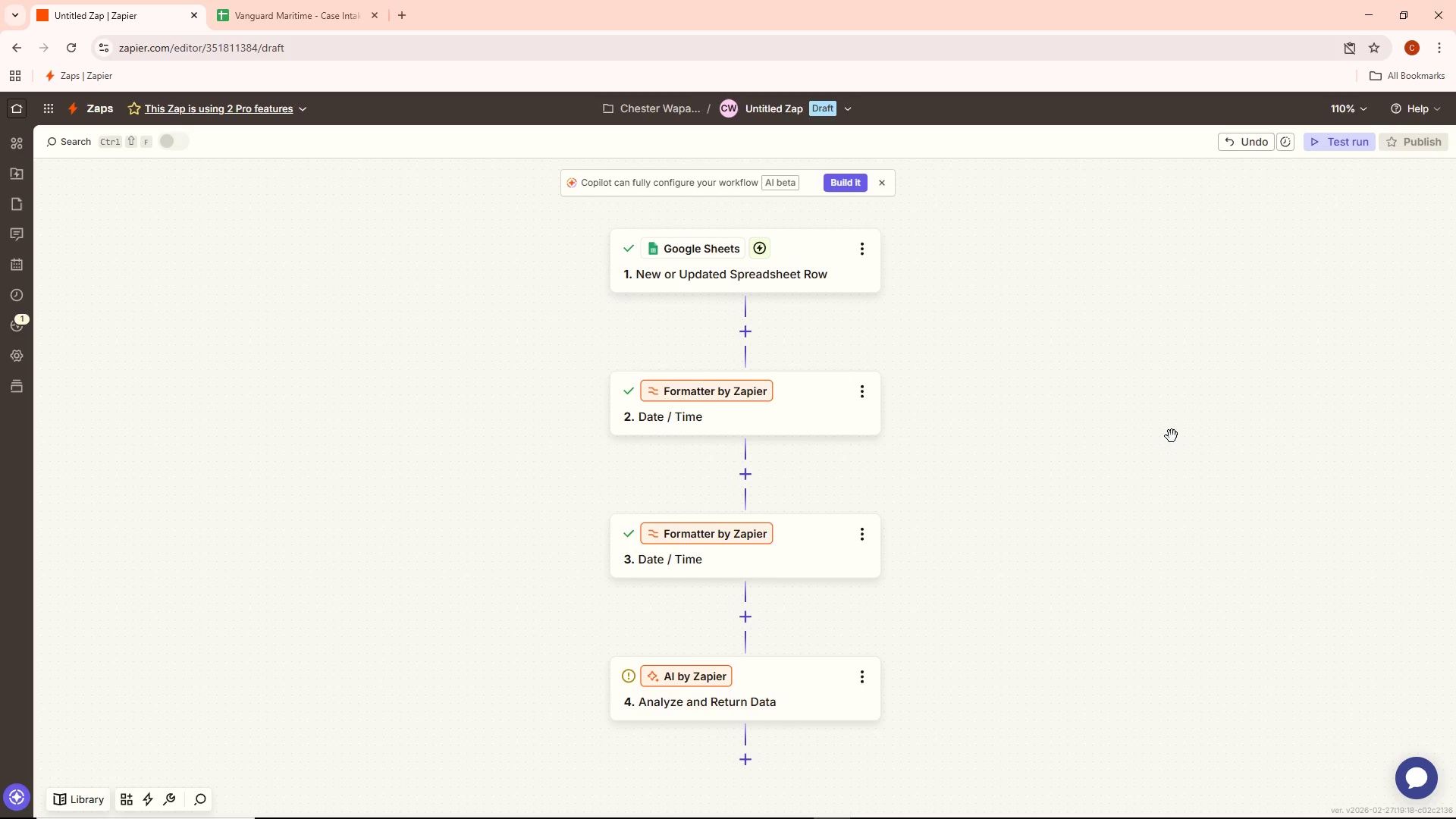 
left_click([863, 675])
 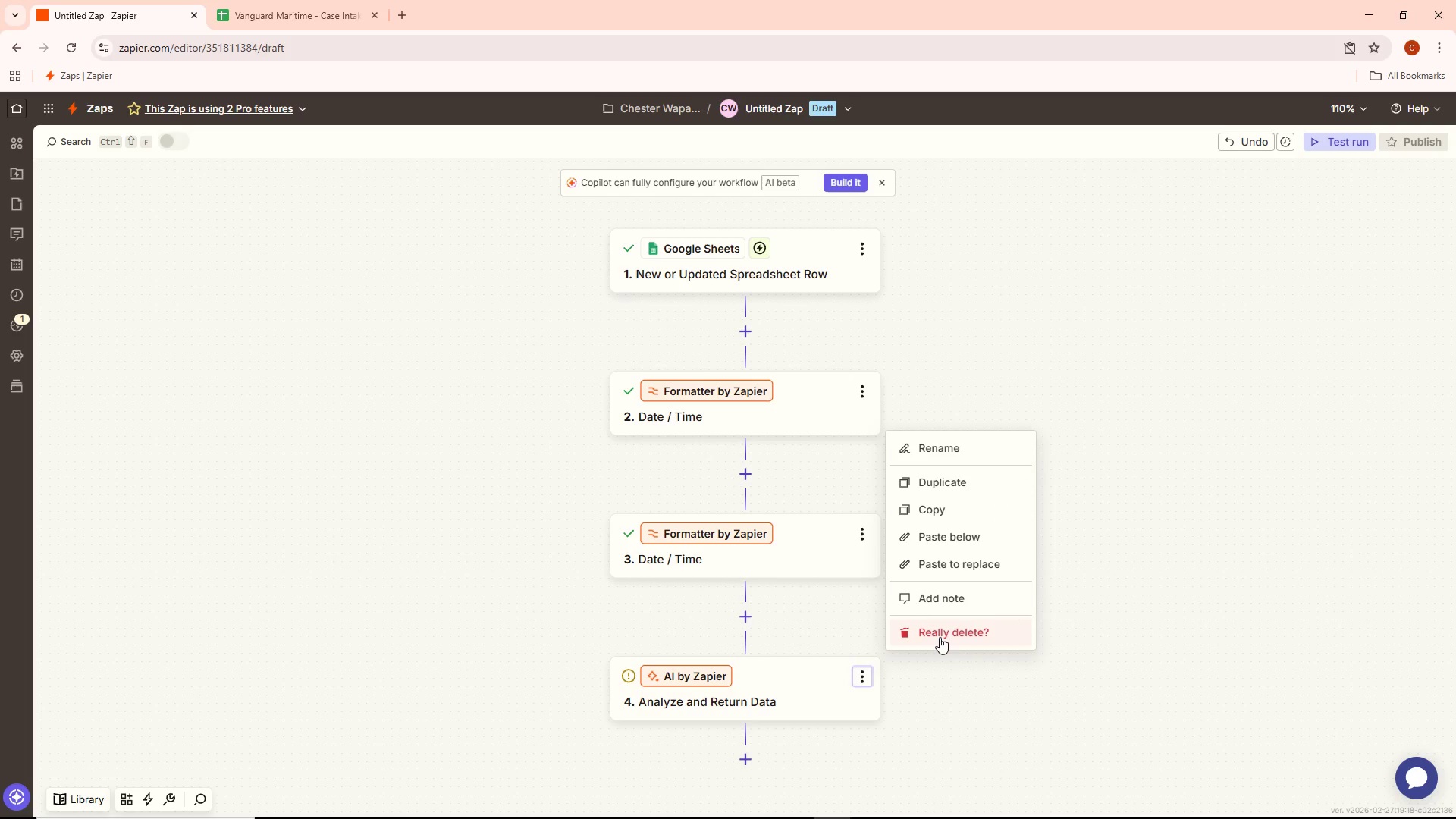 
double_click([946, 626])
 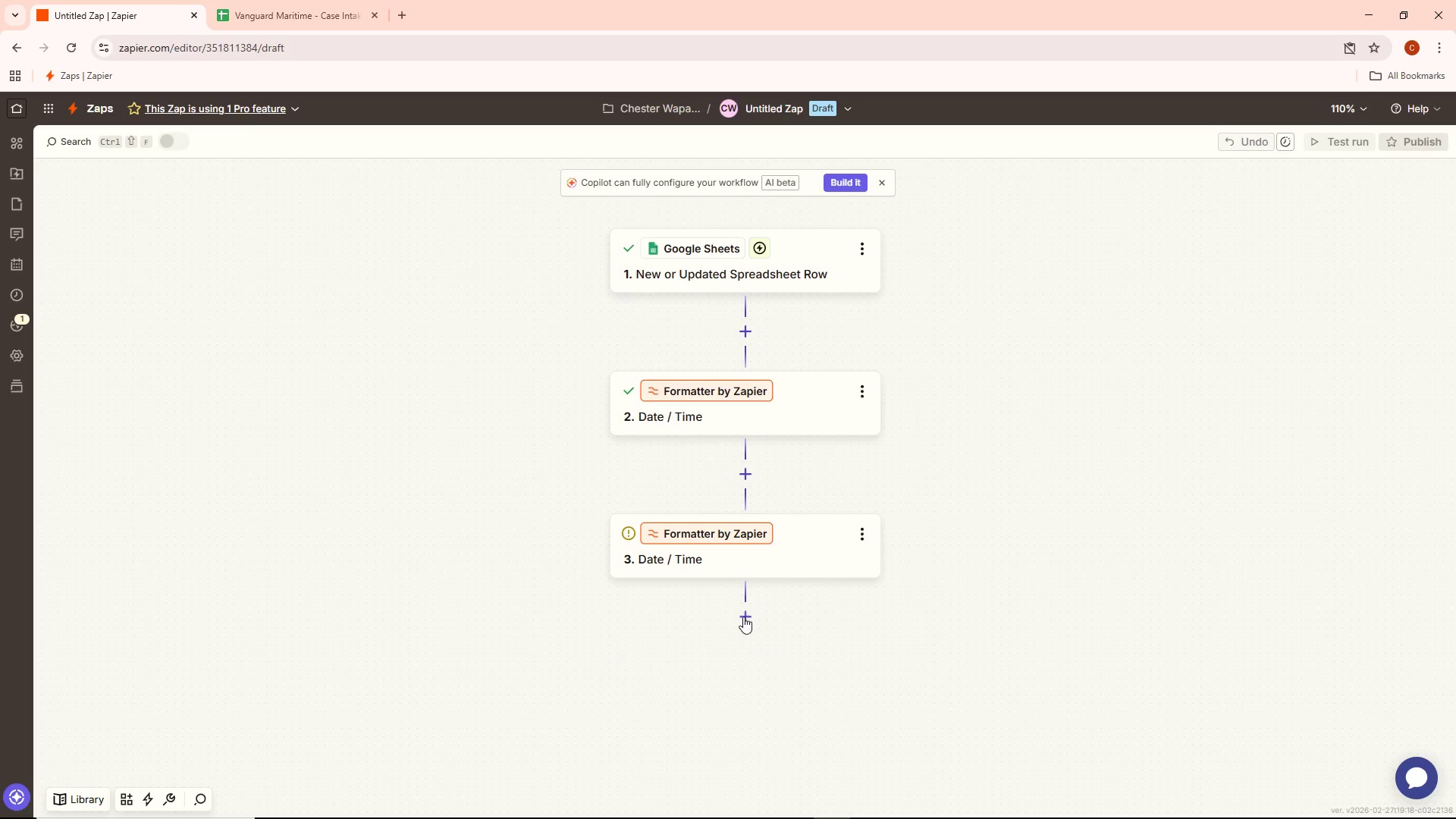 
left_click([736, 607])
 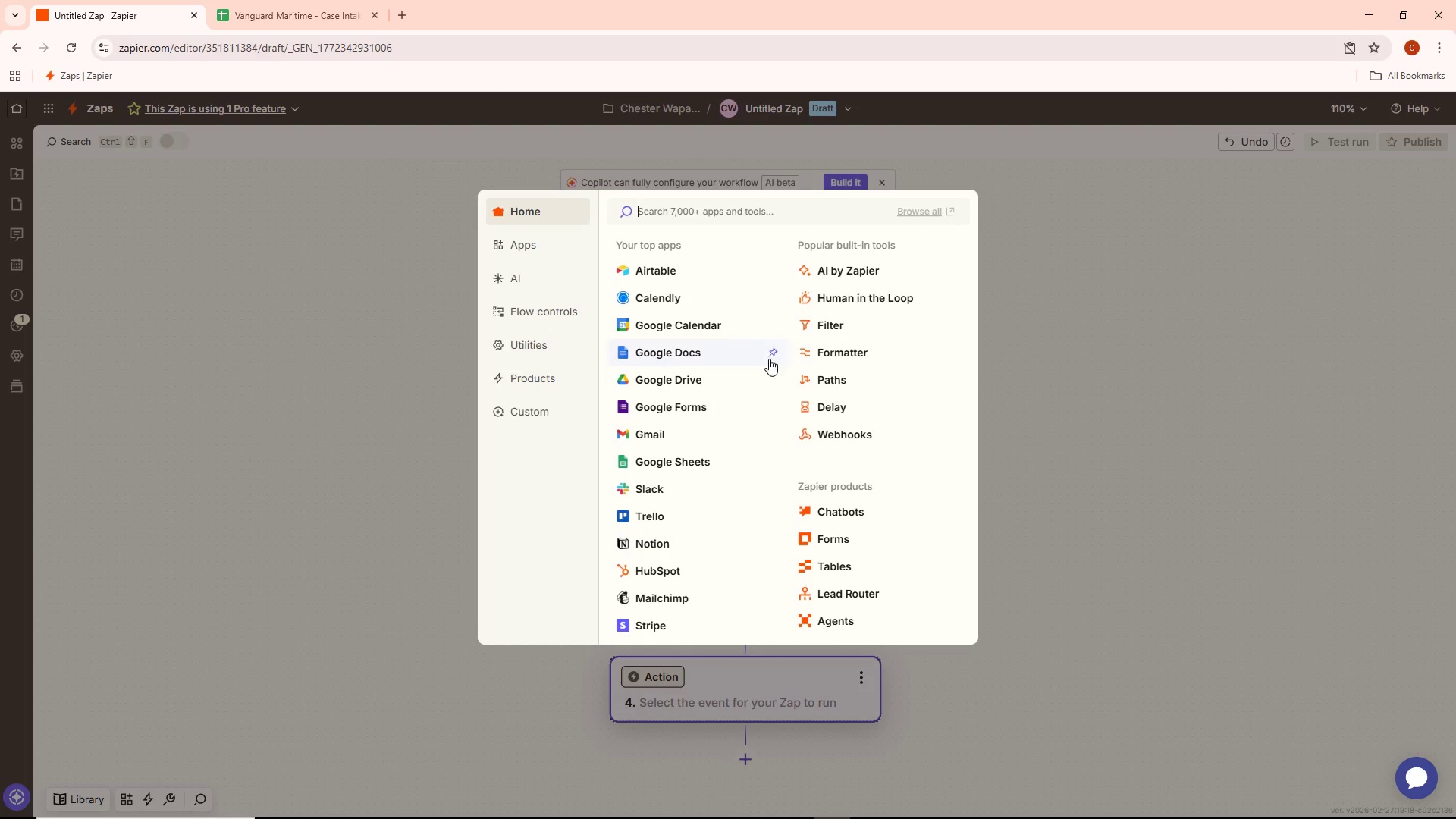 
left_click([855, 350])
 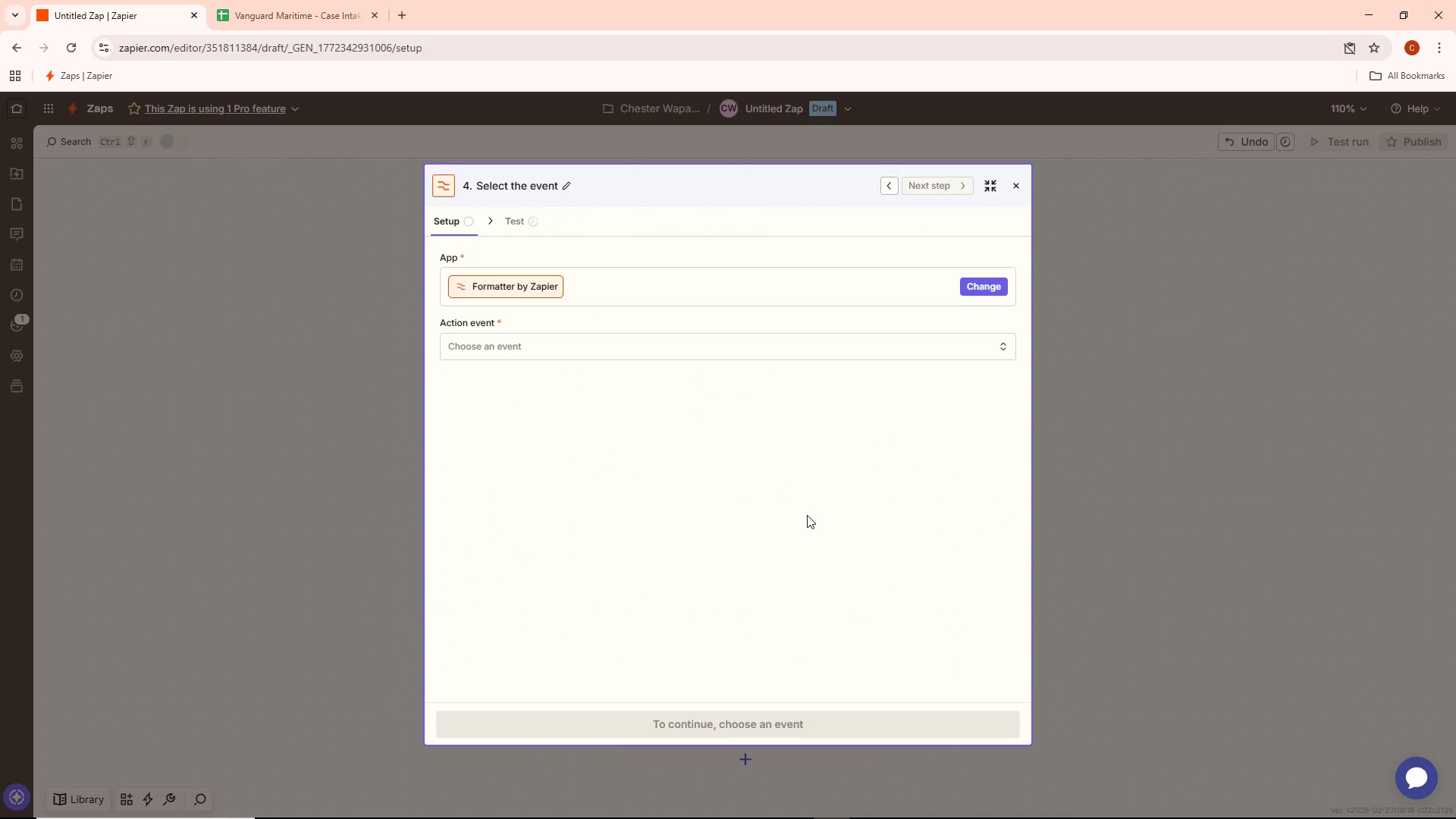 
key(Alt+AltLeft)
 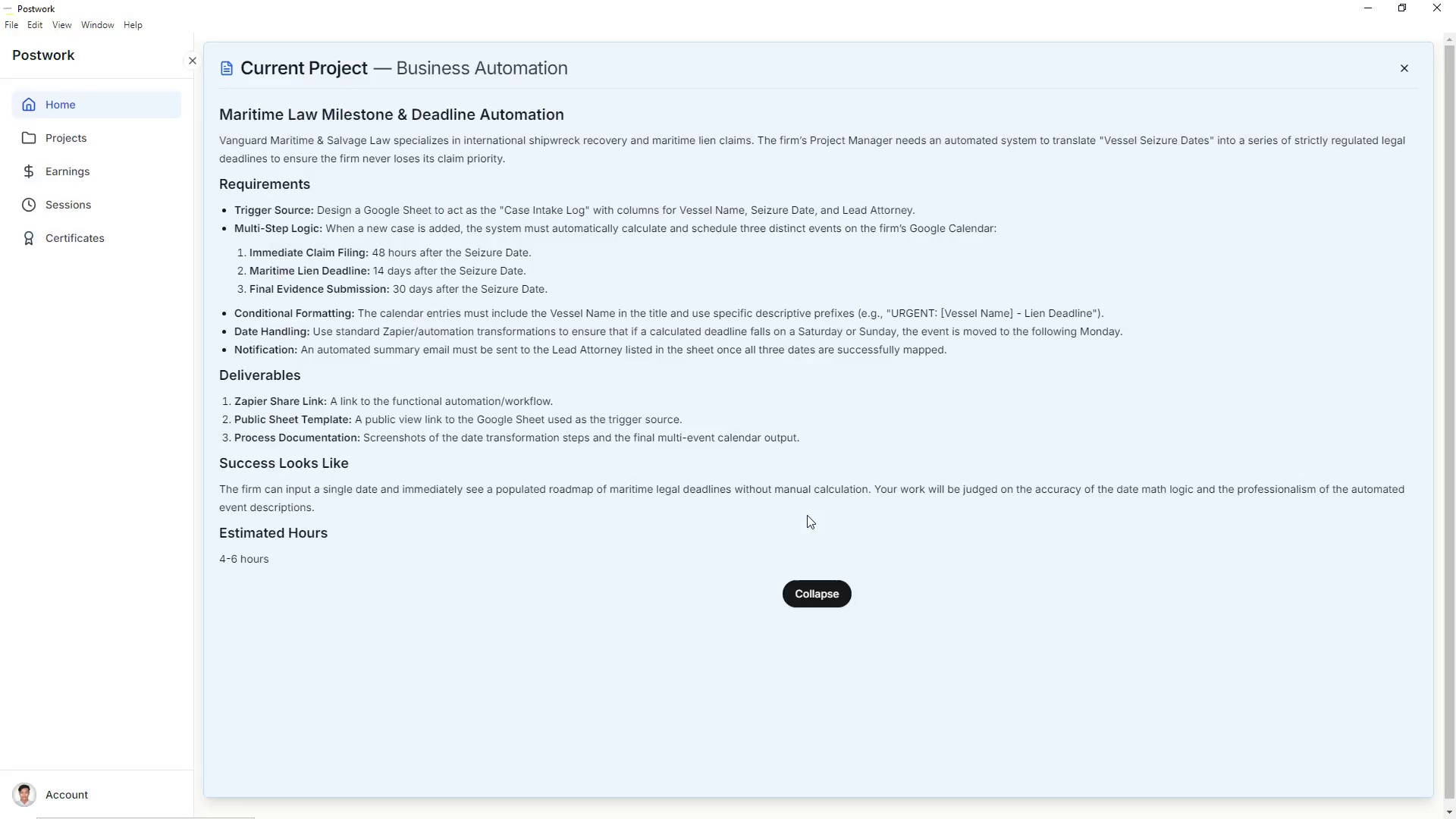 
key(Alt+Tab)